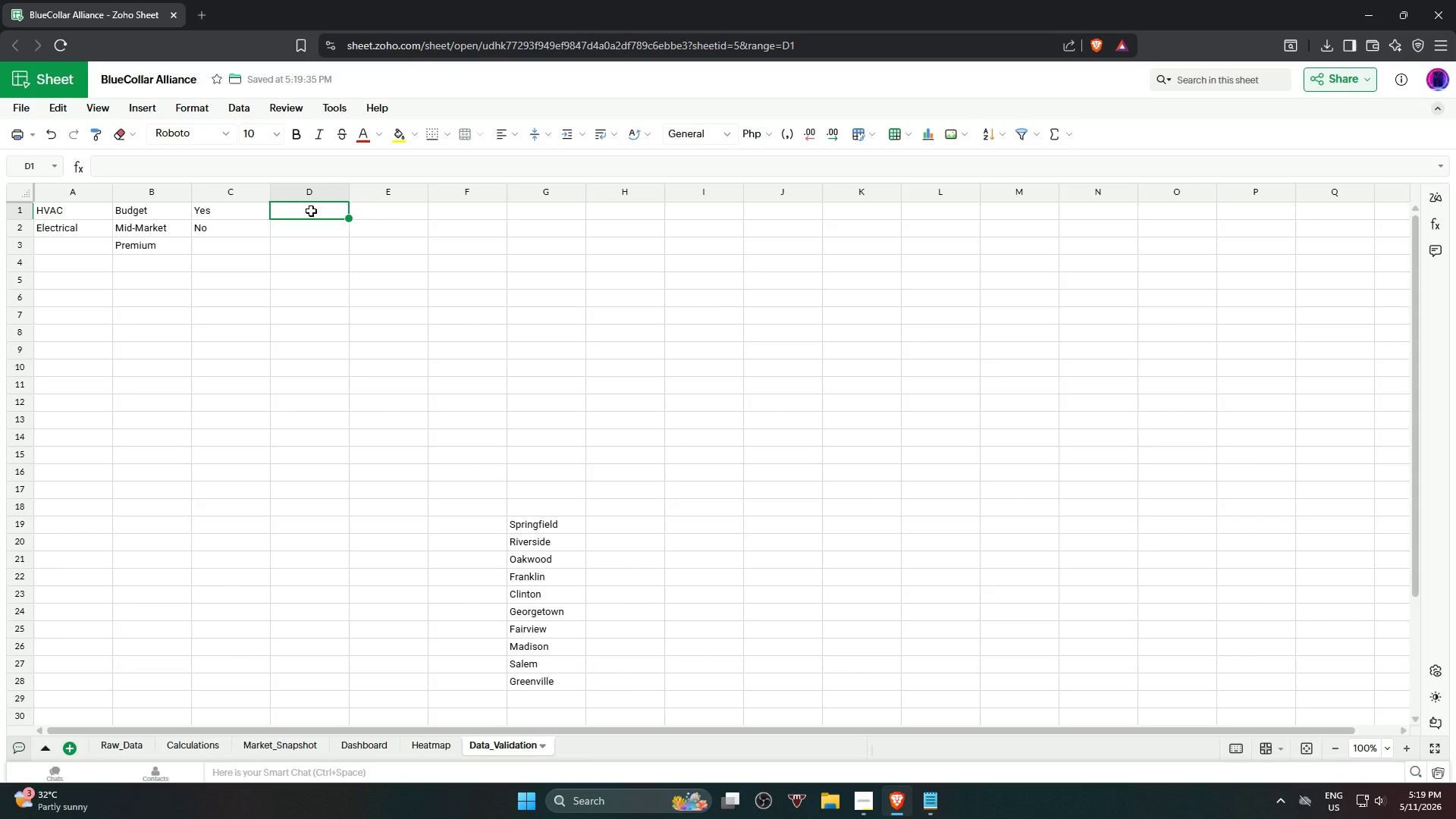 
type(Springfield)
 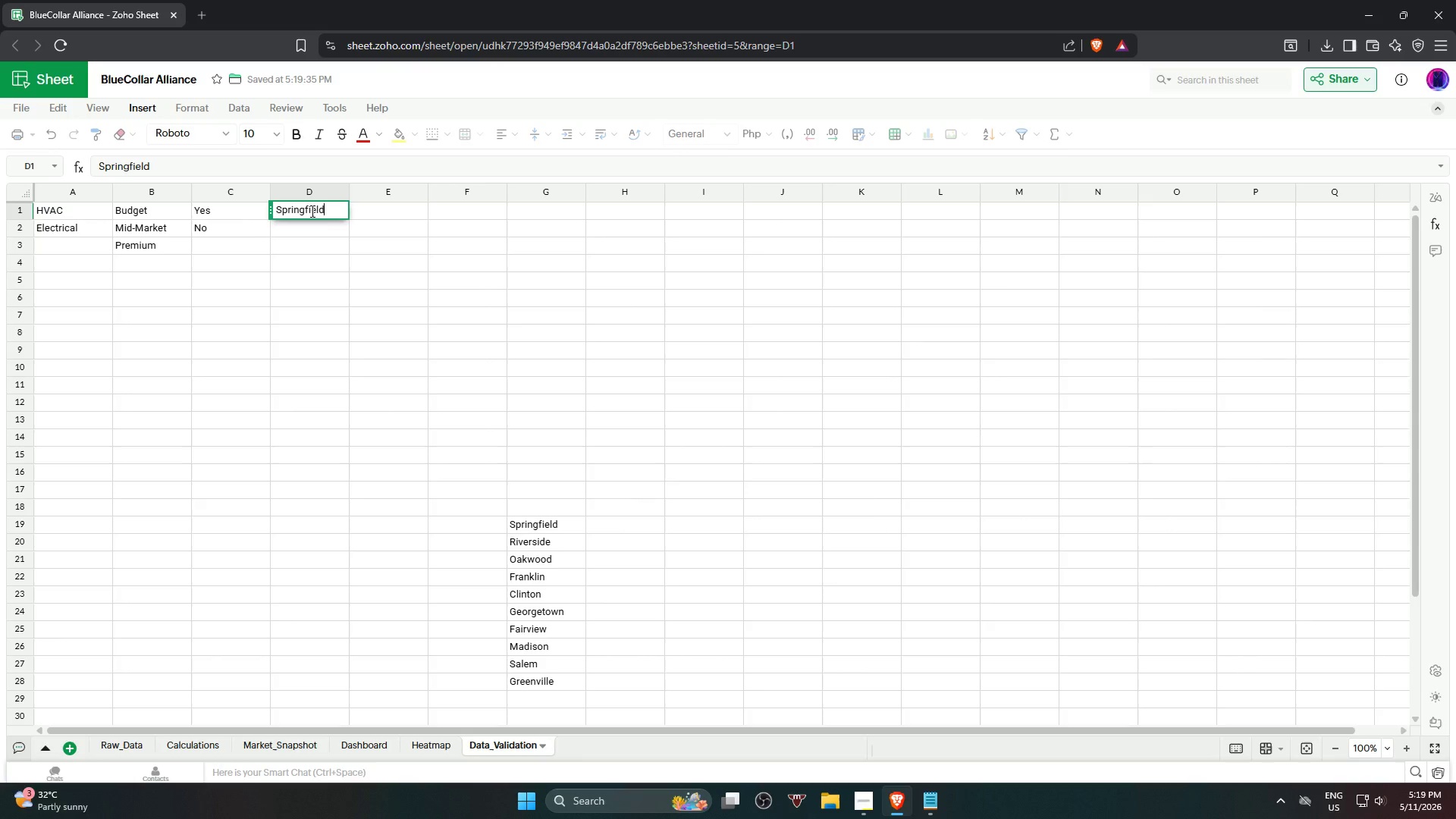 
key(Enter)
 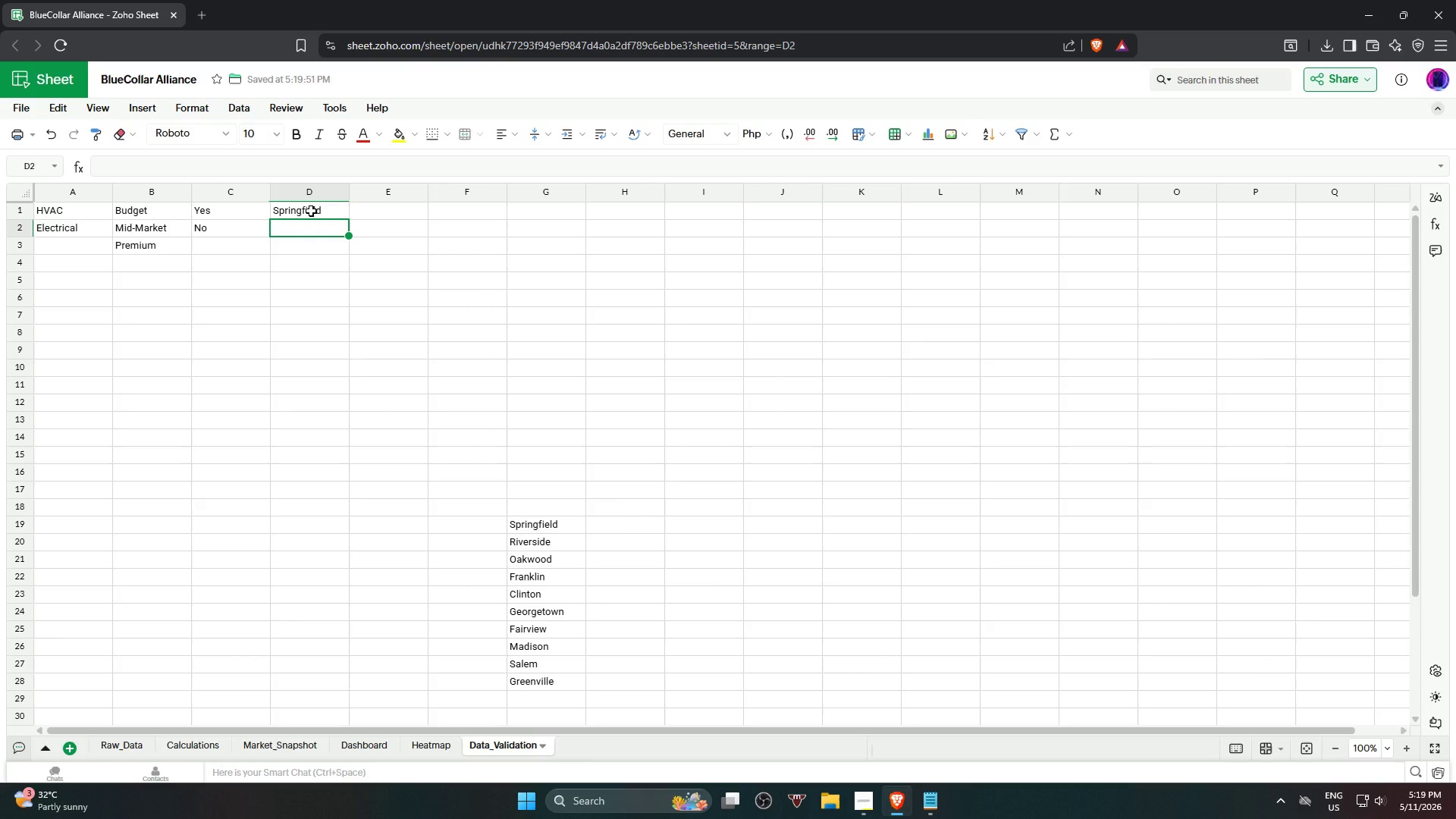 
type(Riverside)
 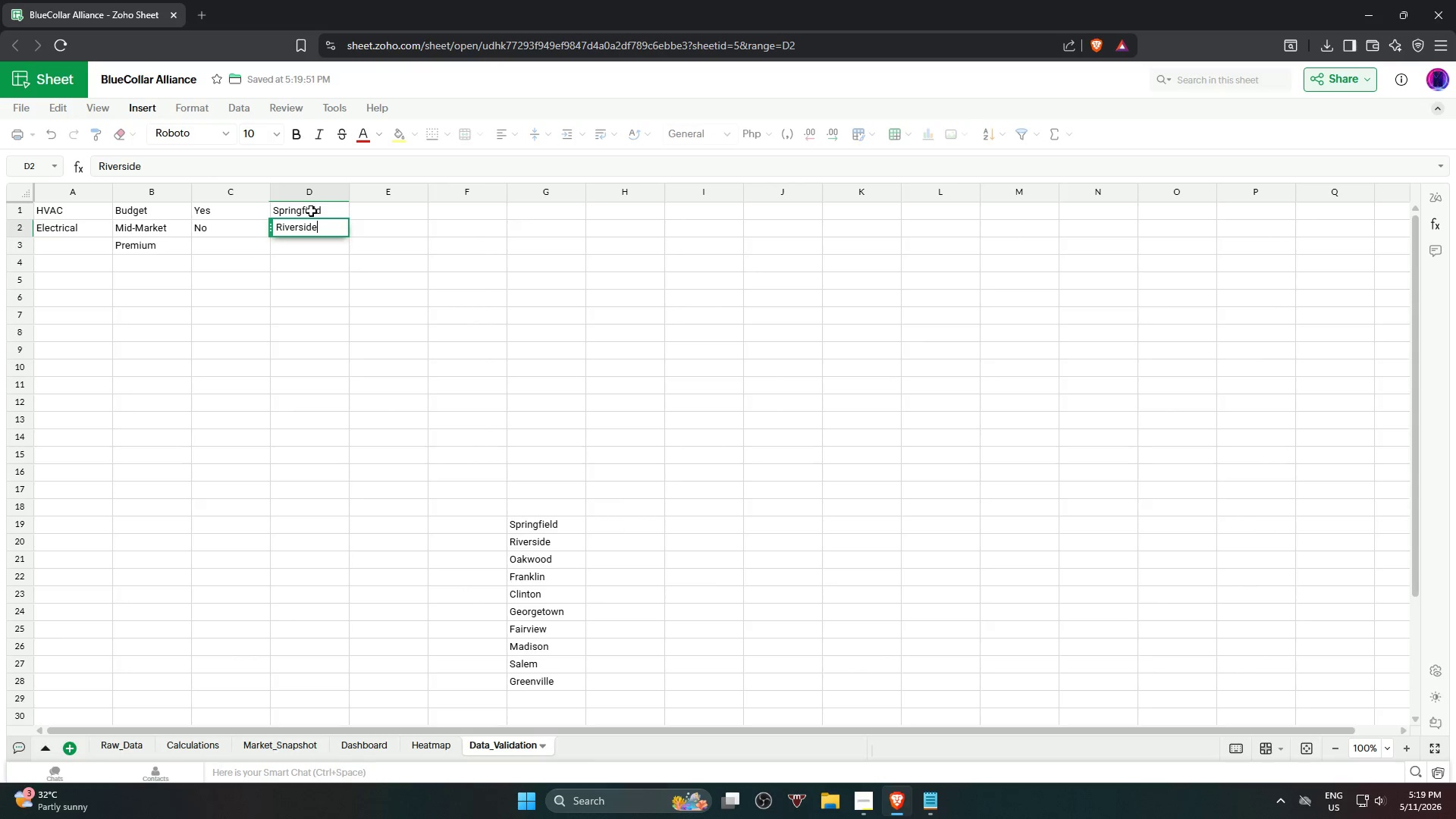 
key(Enter)